 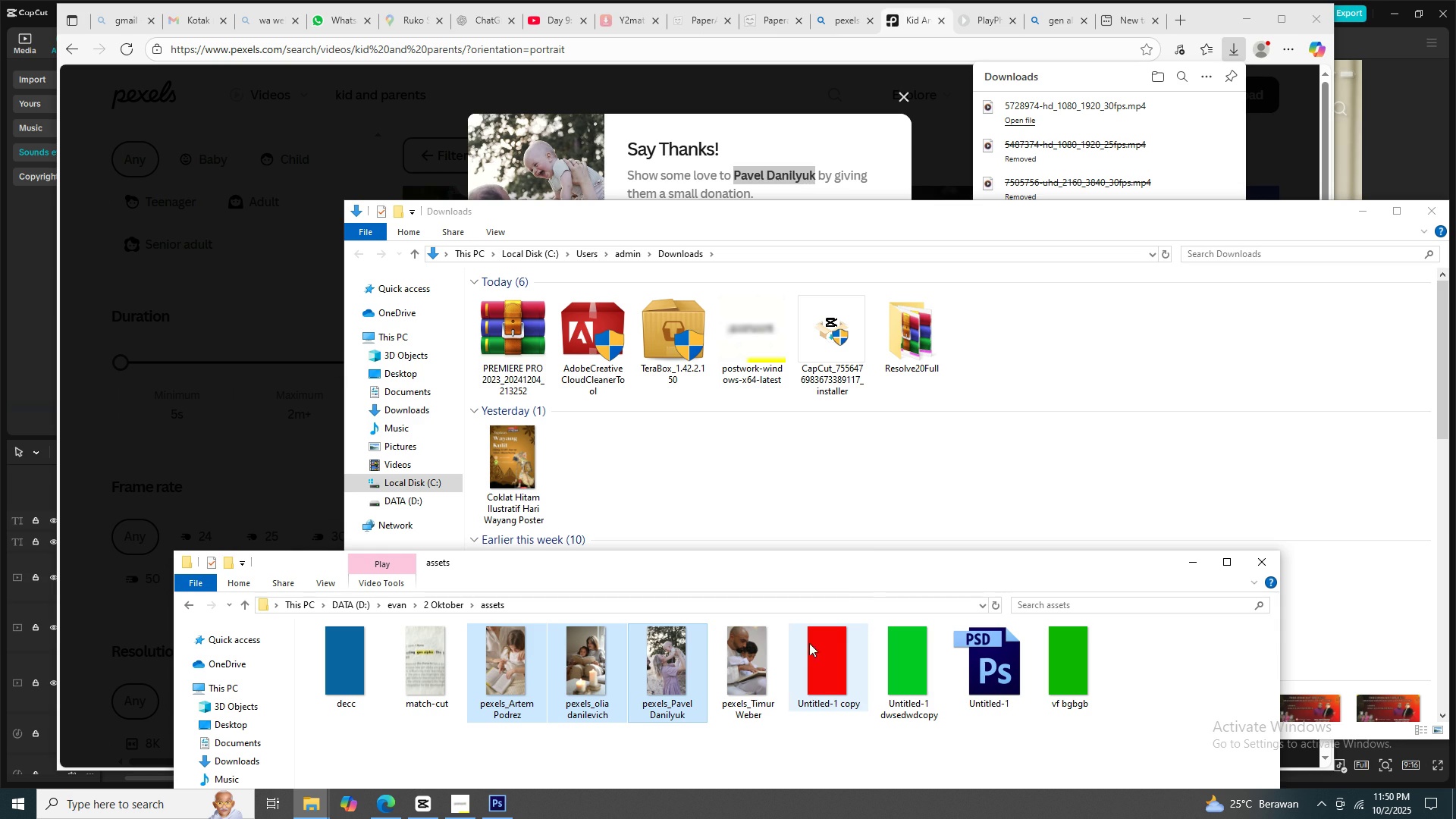 
left_click([1245, 24])
 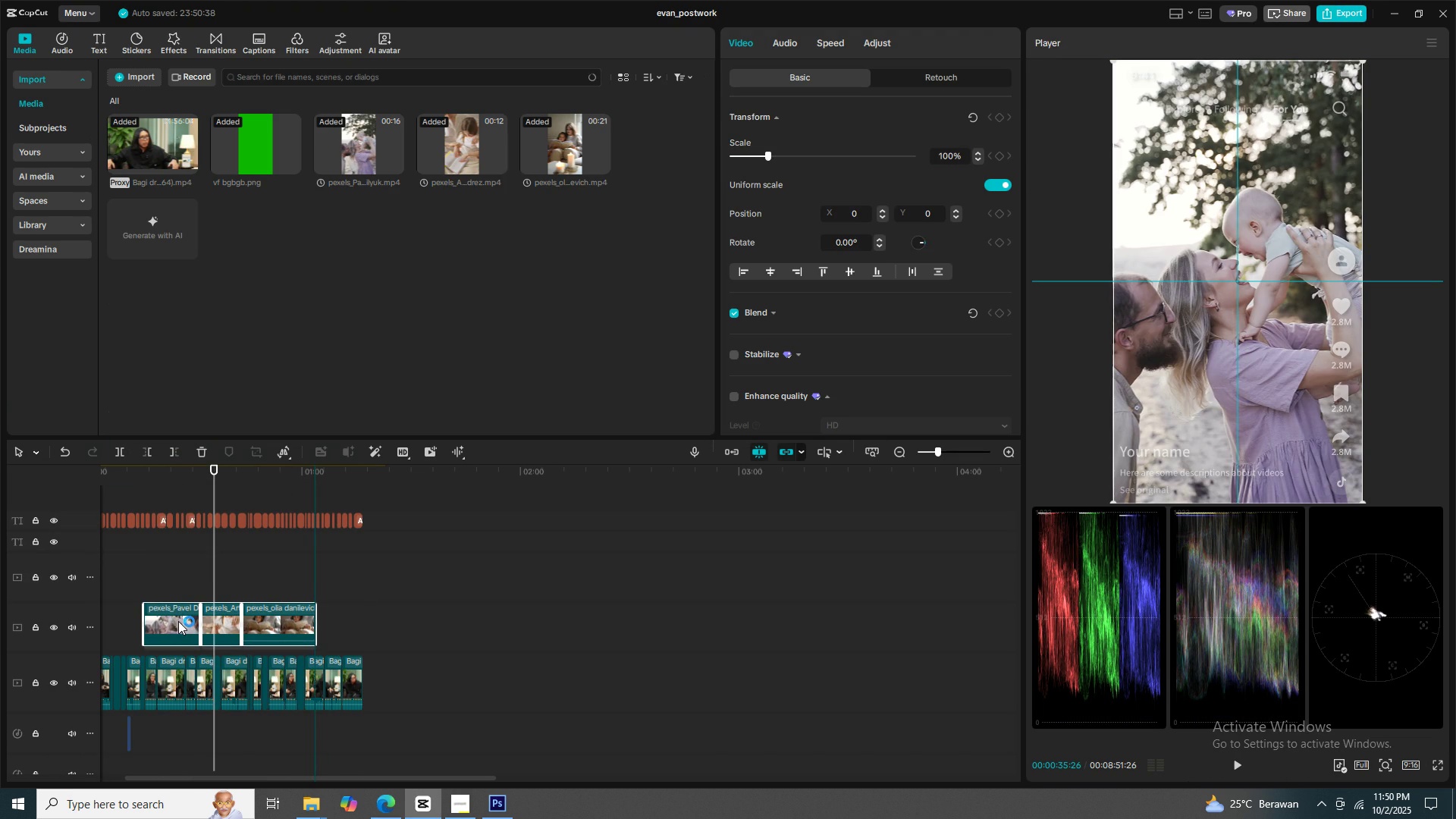 
wait(6.06)
 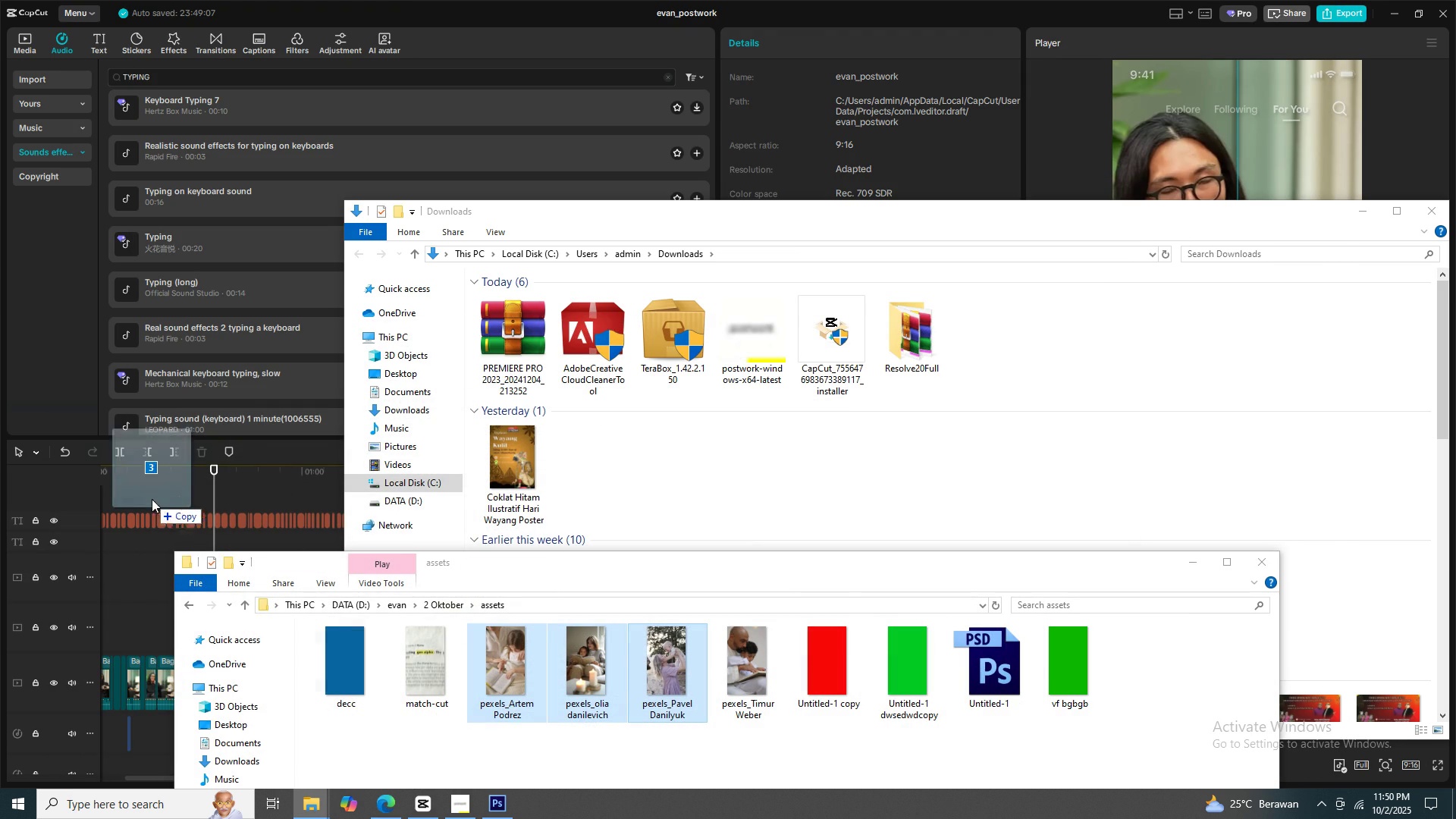 
key(Space)
 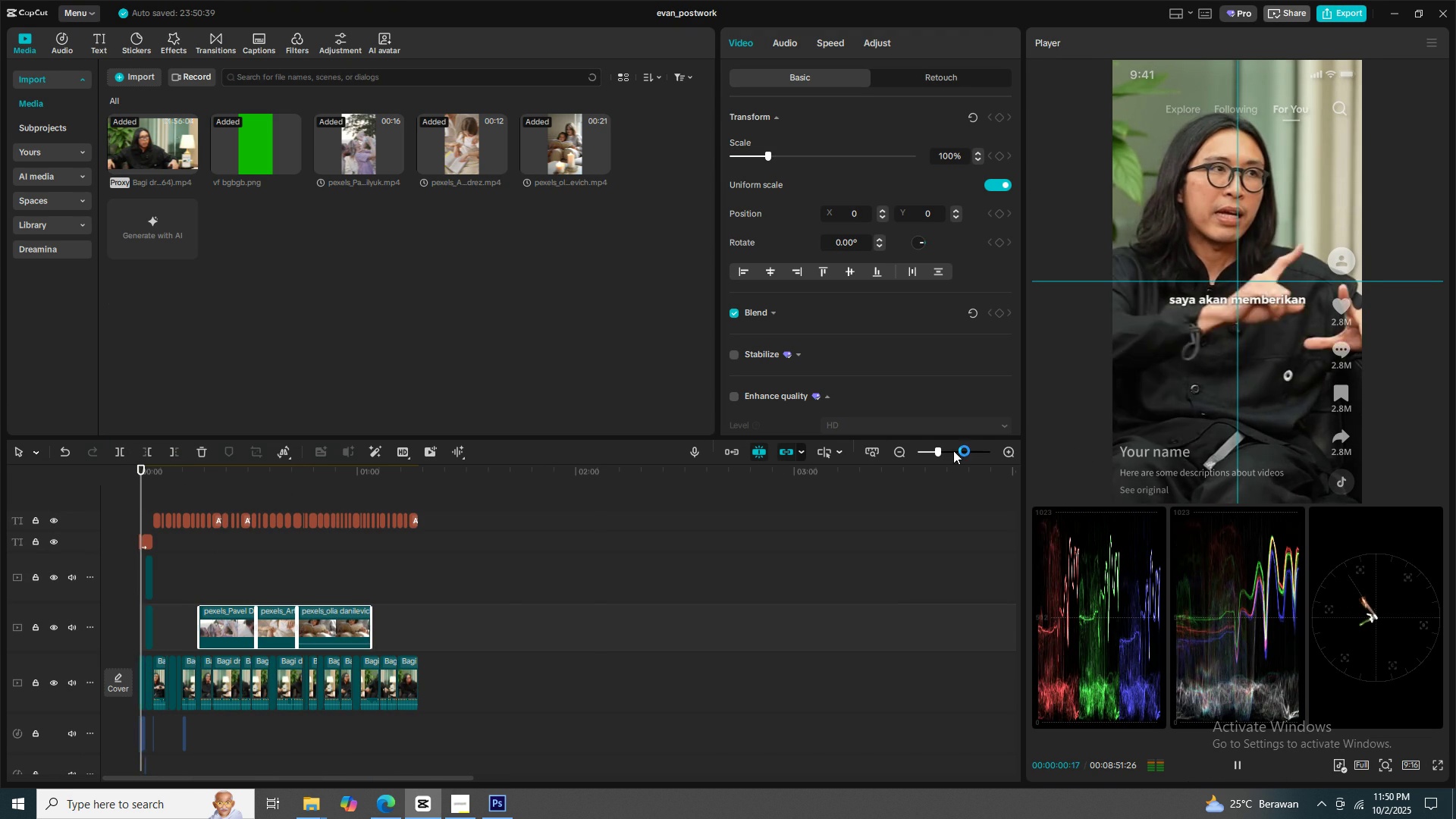 
mouse_move([932, 453])
 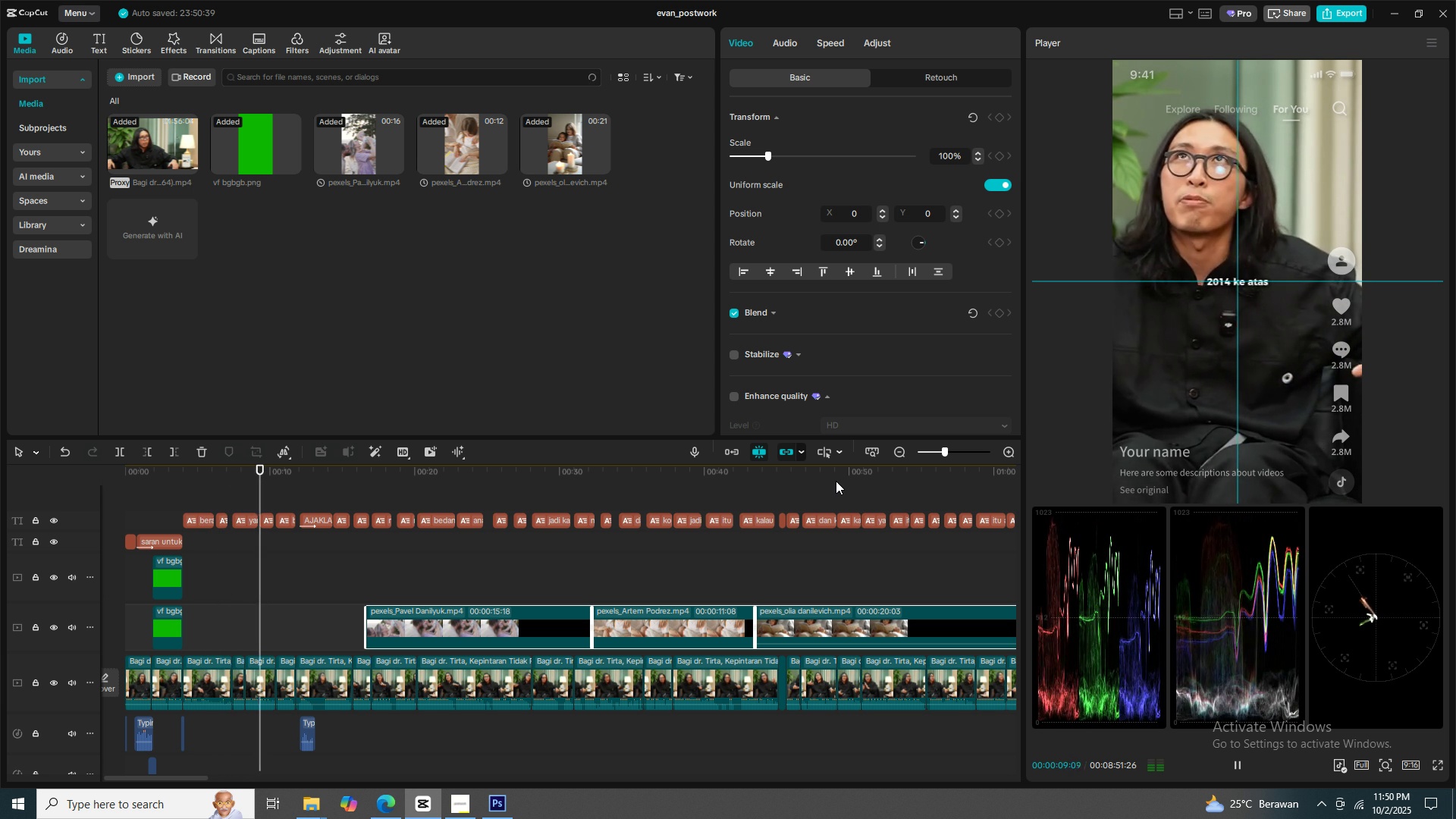 
wait(11.45)
 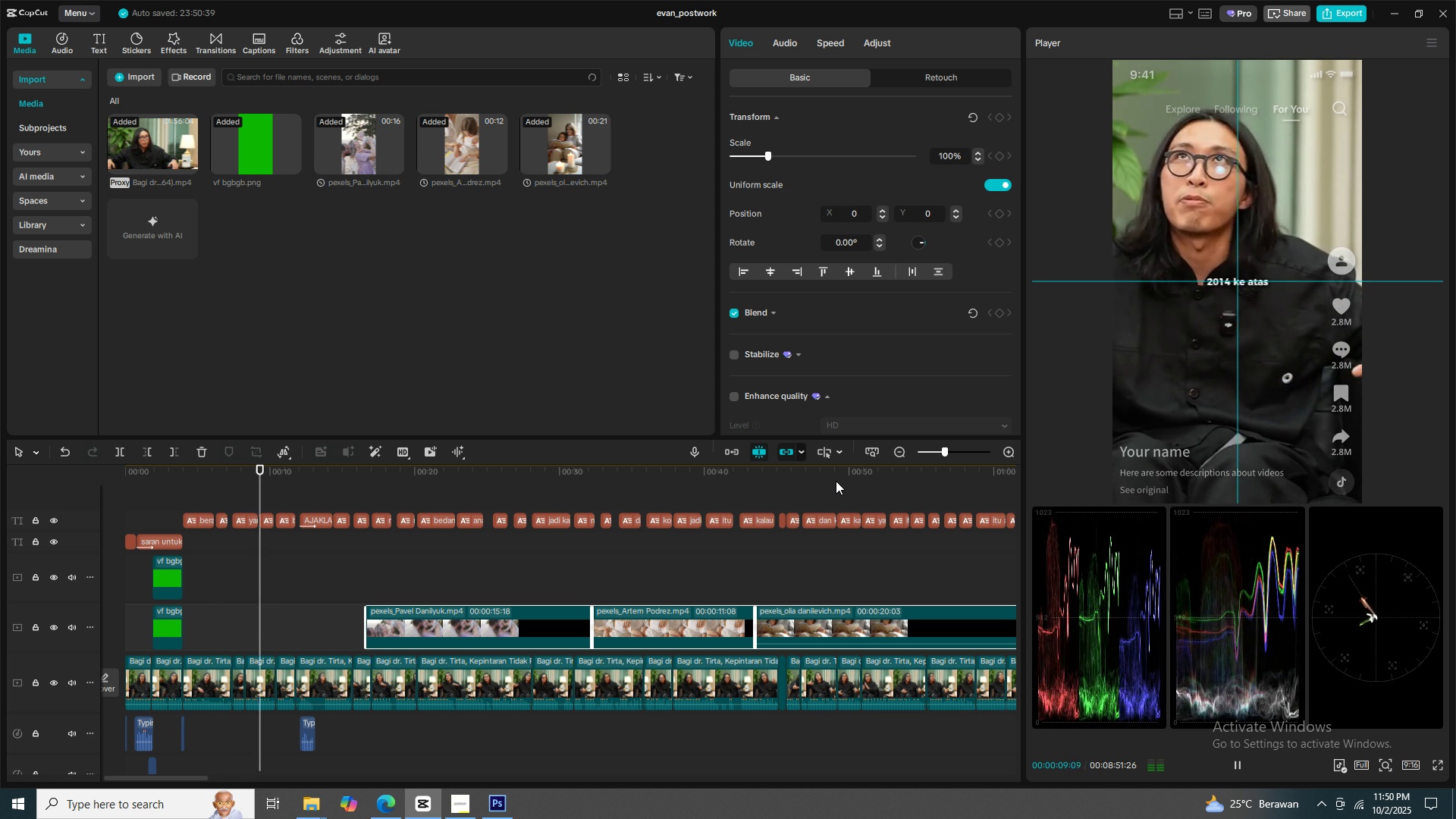 
key(Space)
 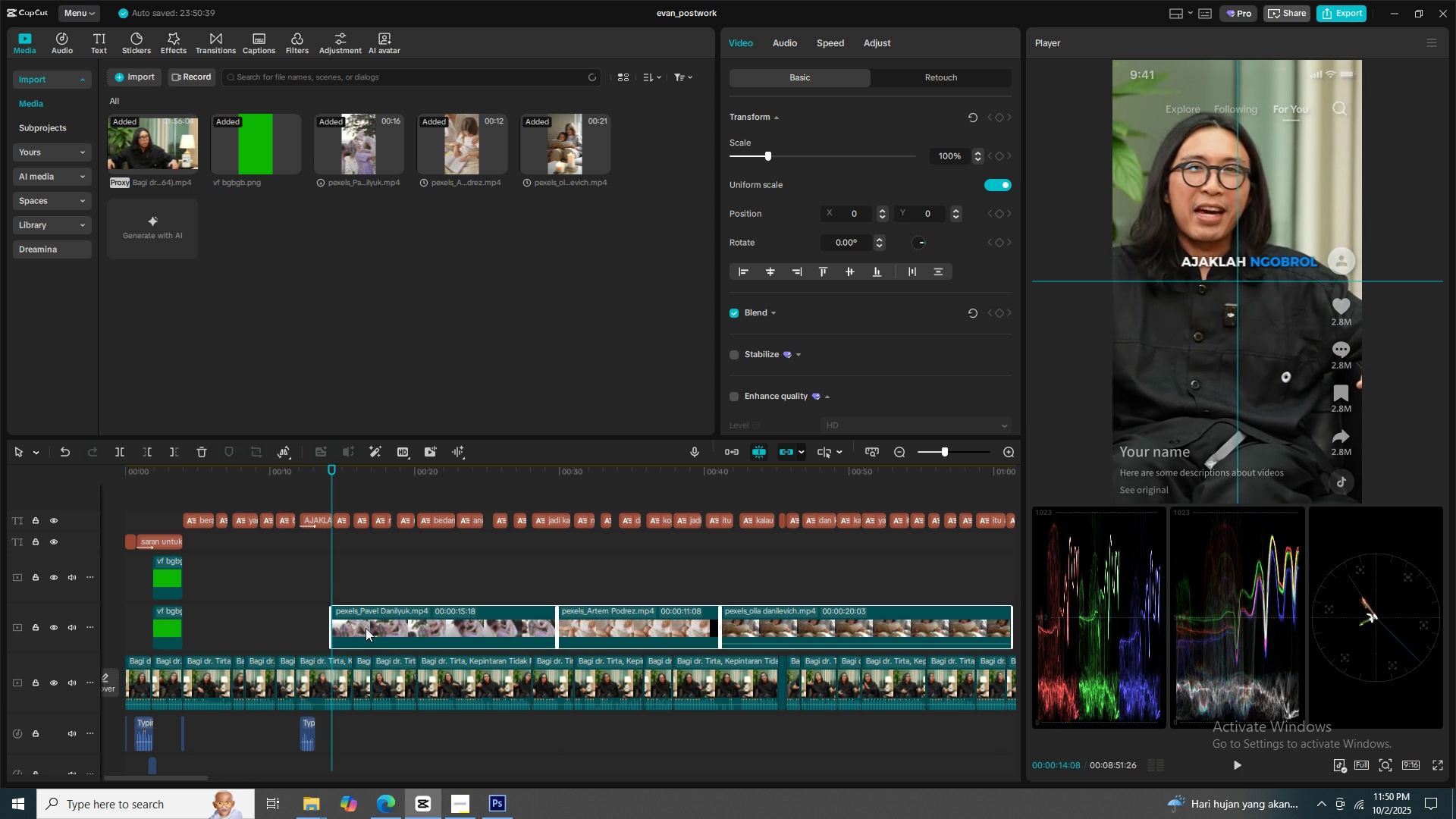 
left_click([323, 584])
 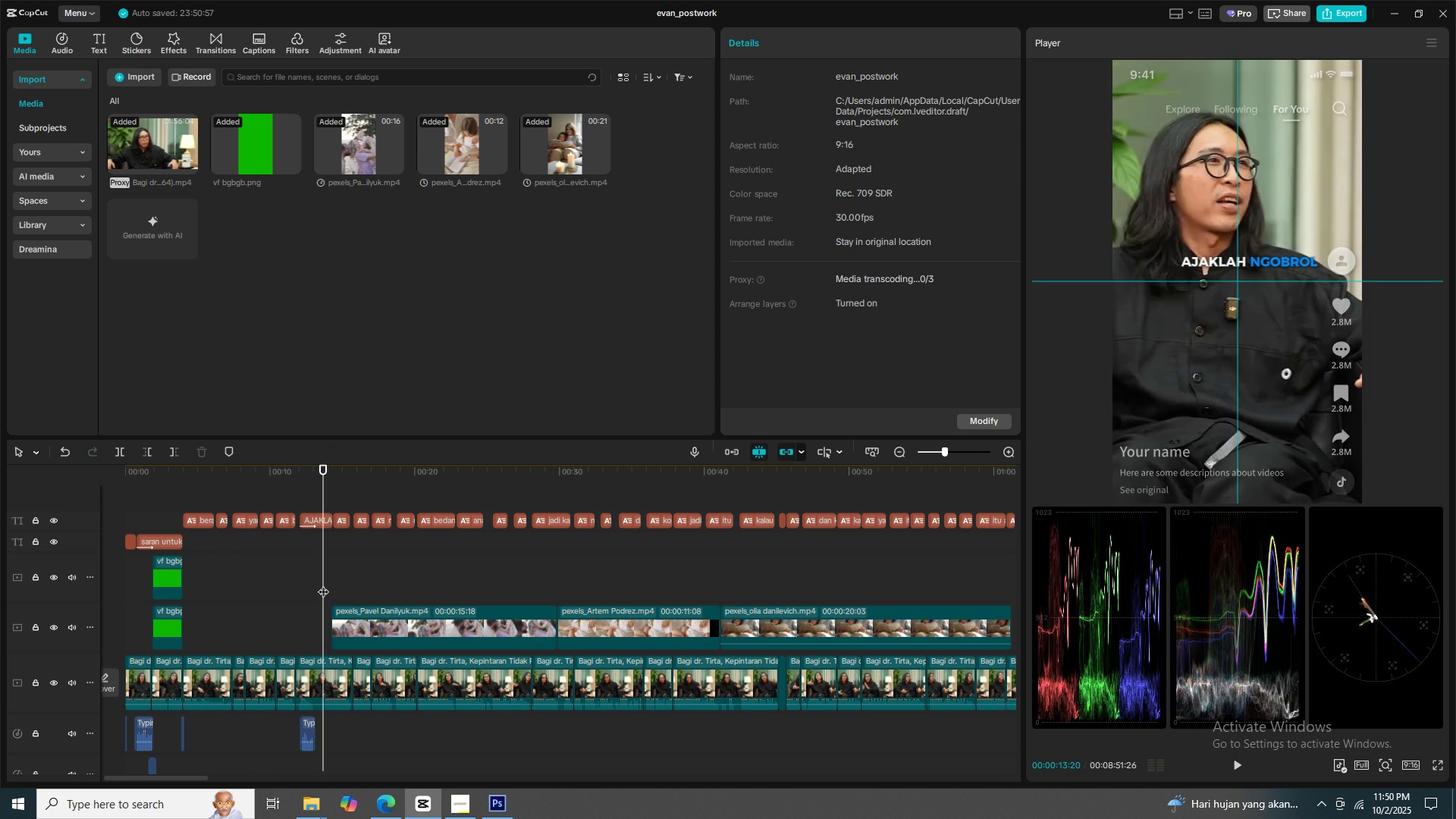 
key(Space)
 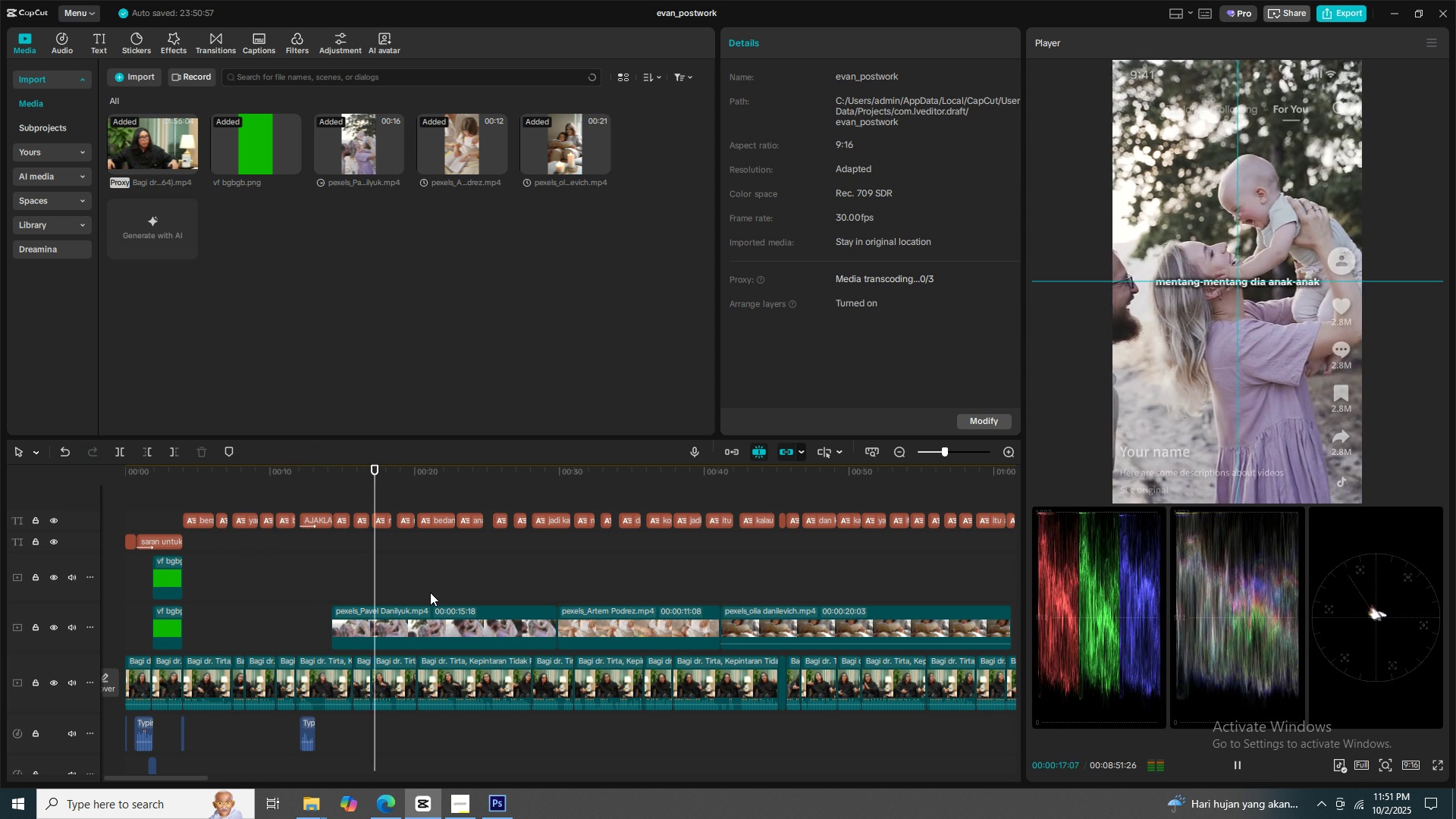 
key(Space)
 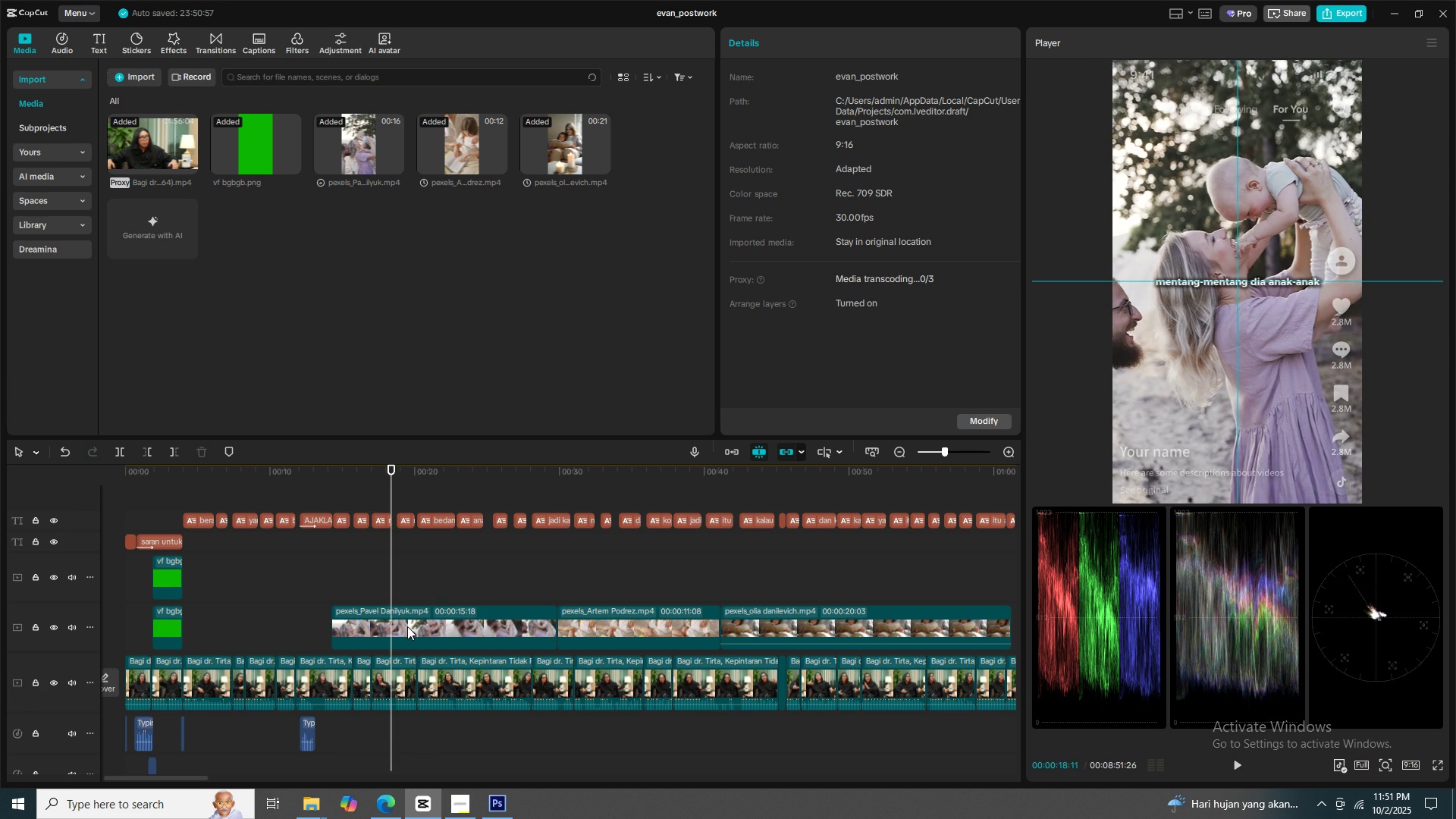 
left_click([407, 626])
 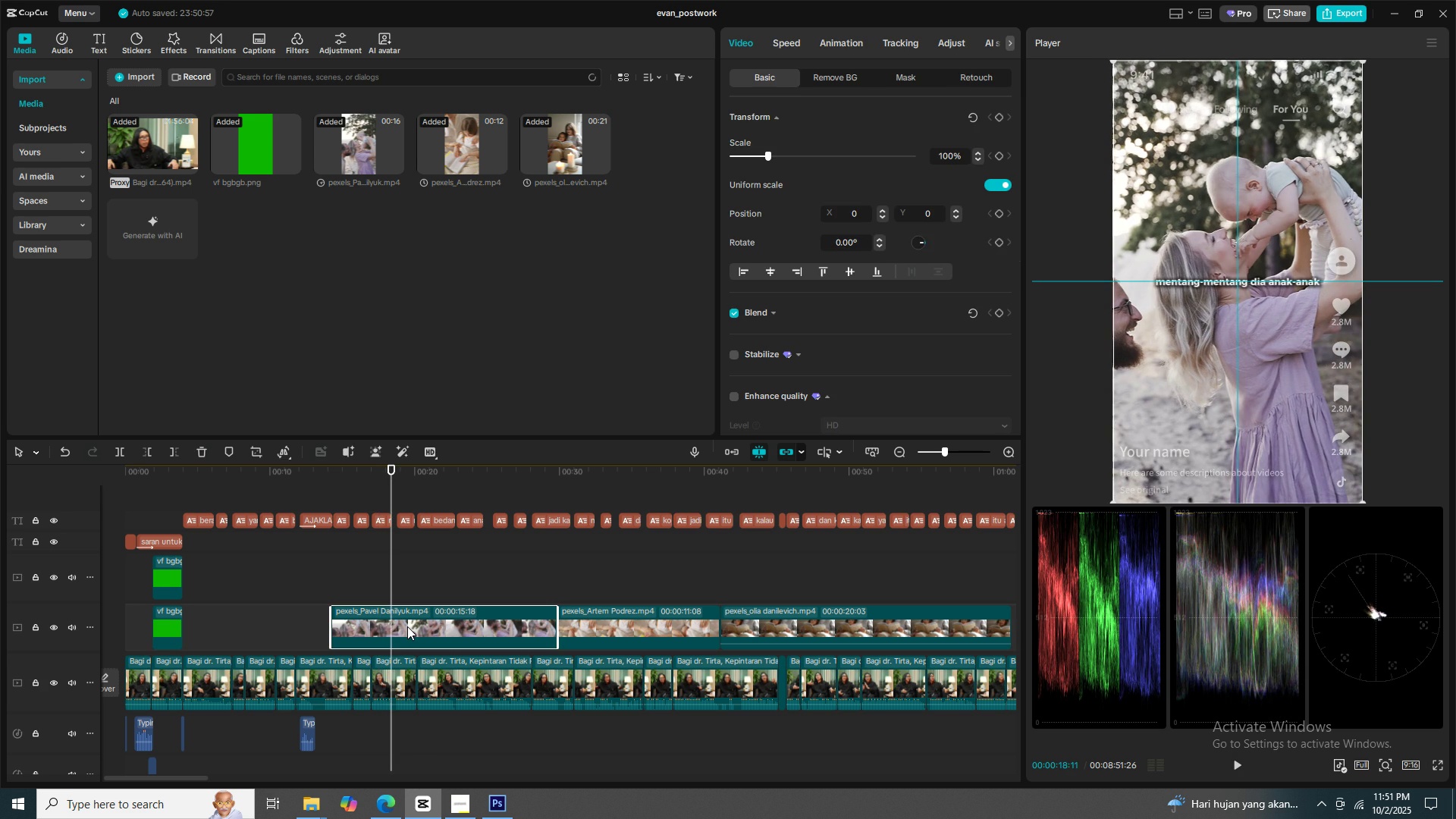 
key(C)
 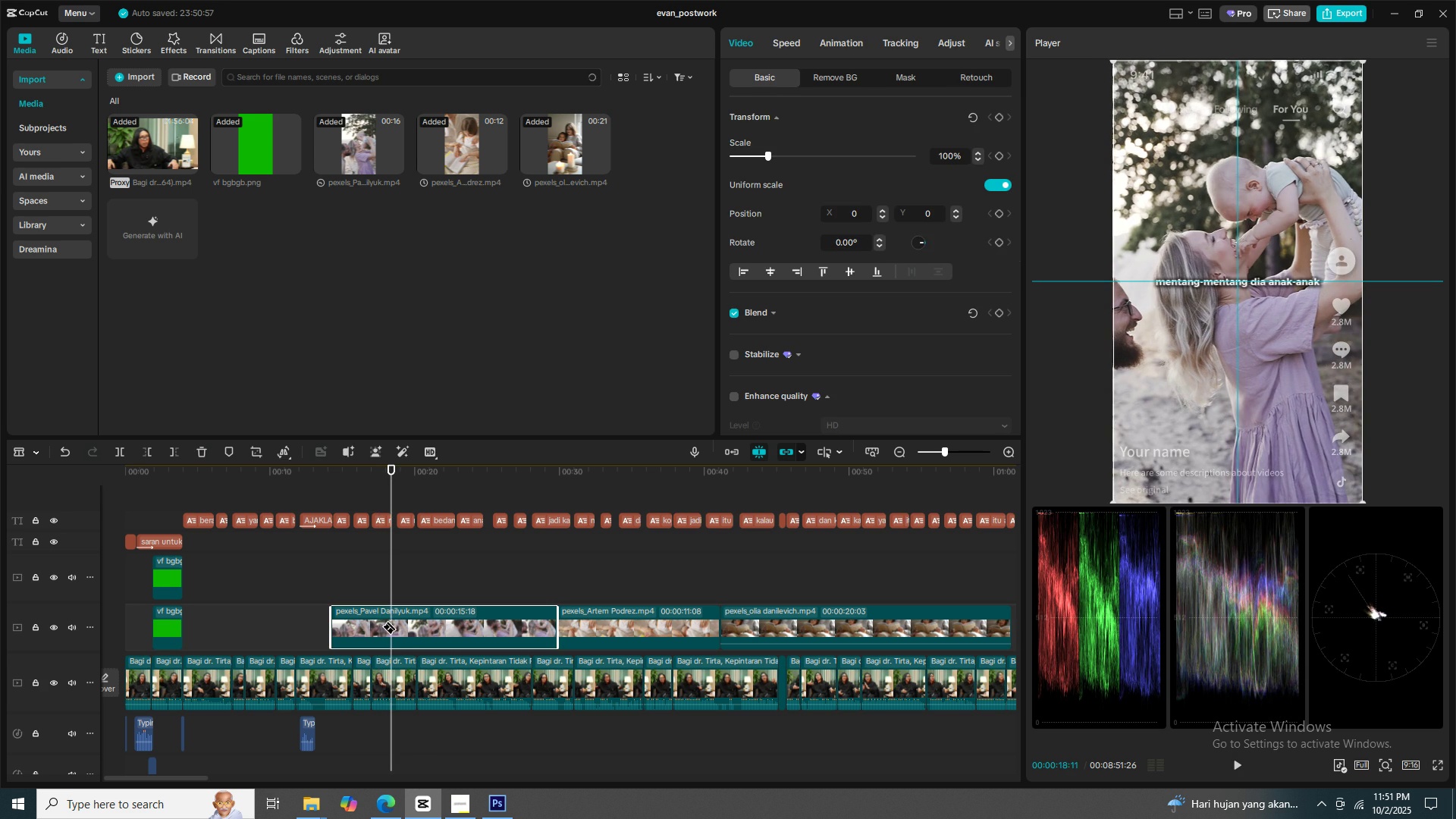 
left_click([389, 620])
 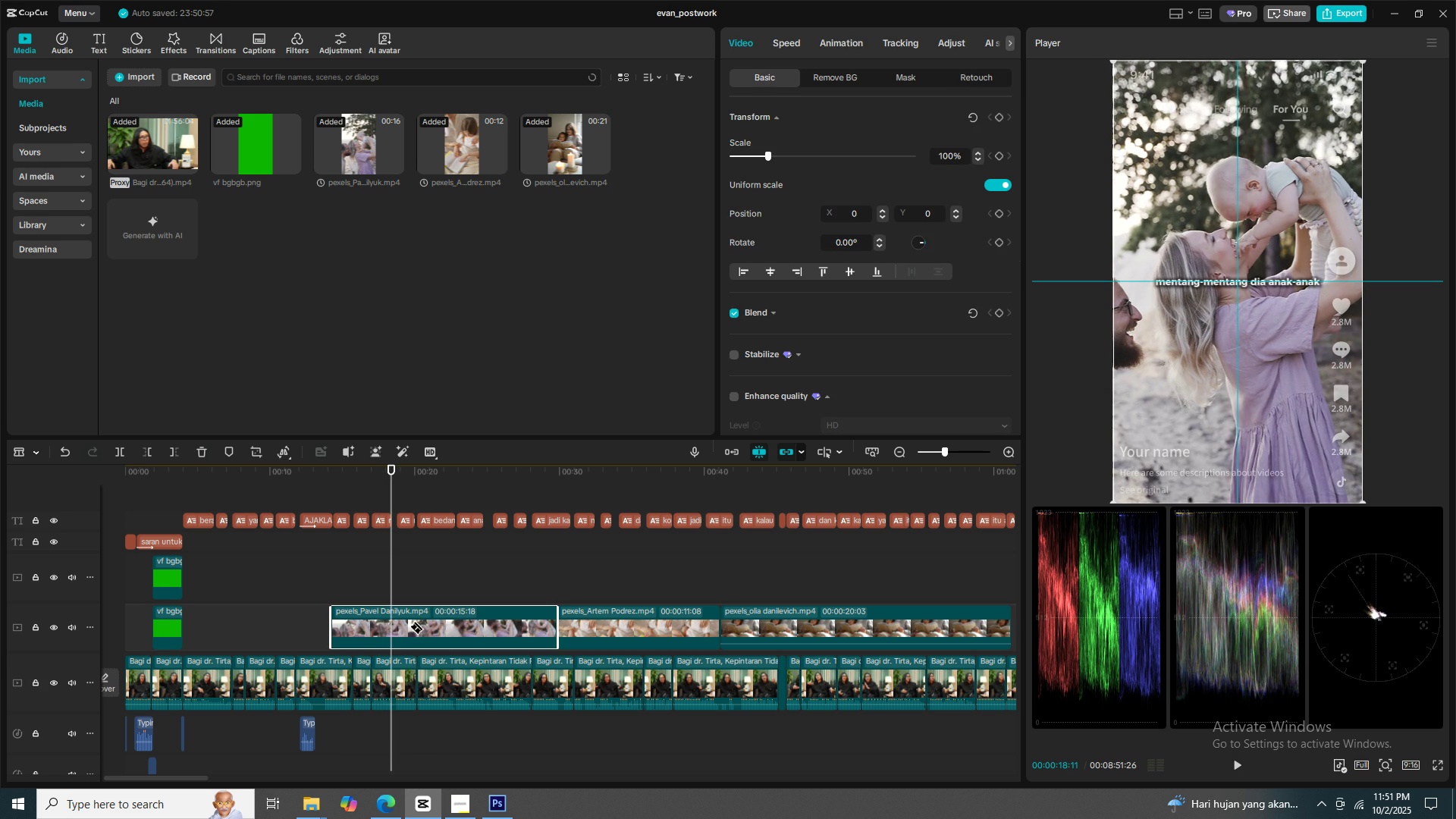 
key(V)
 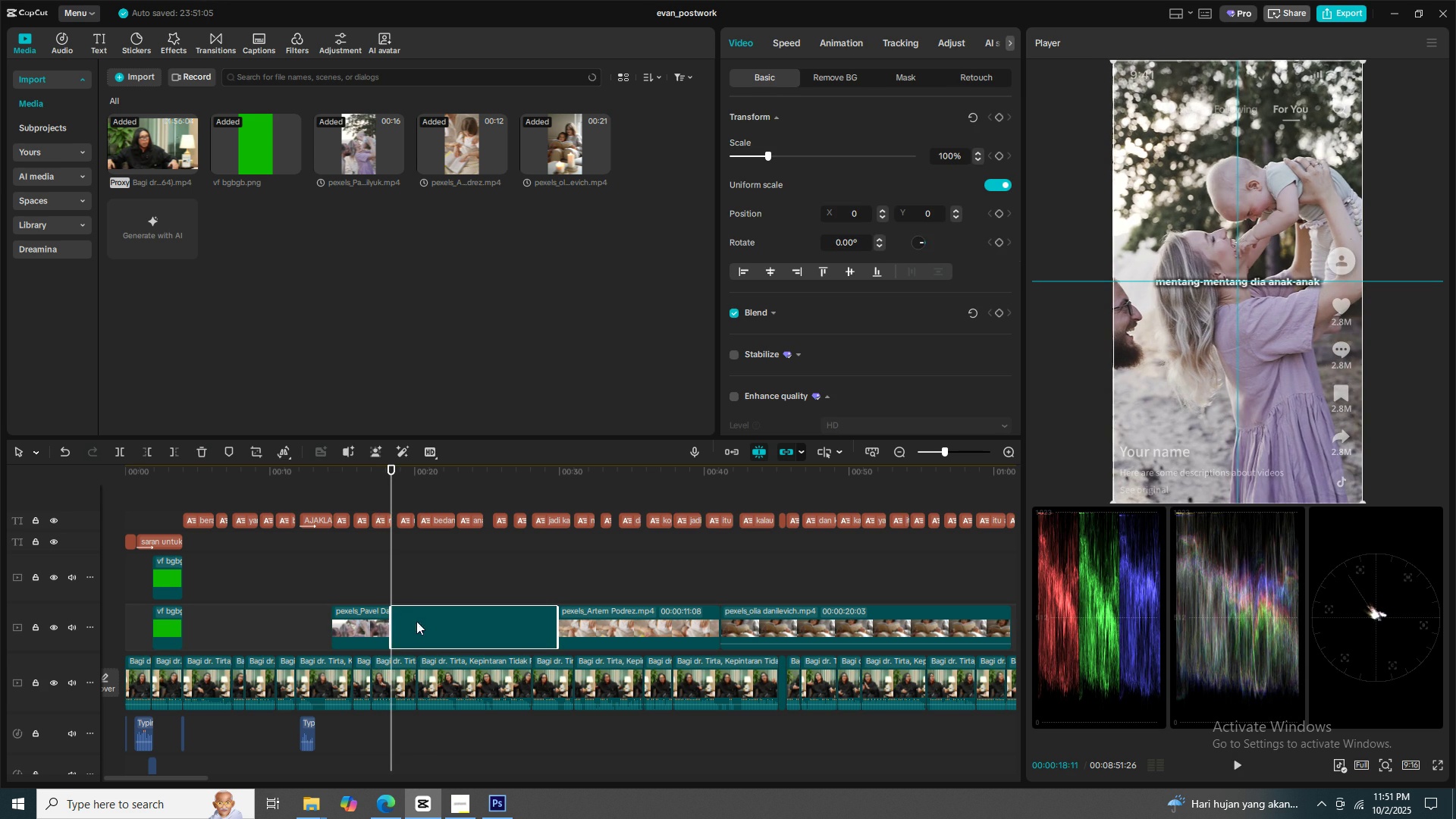 
double_click([416, 620])
 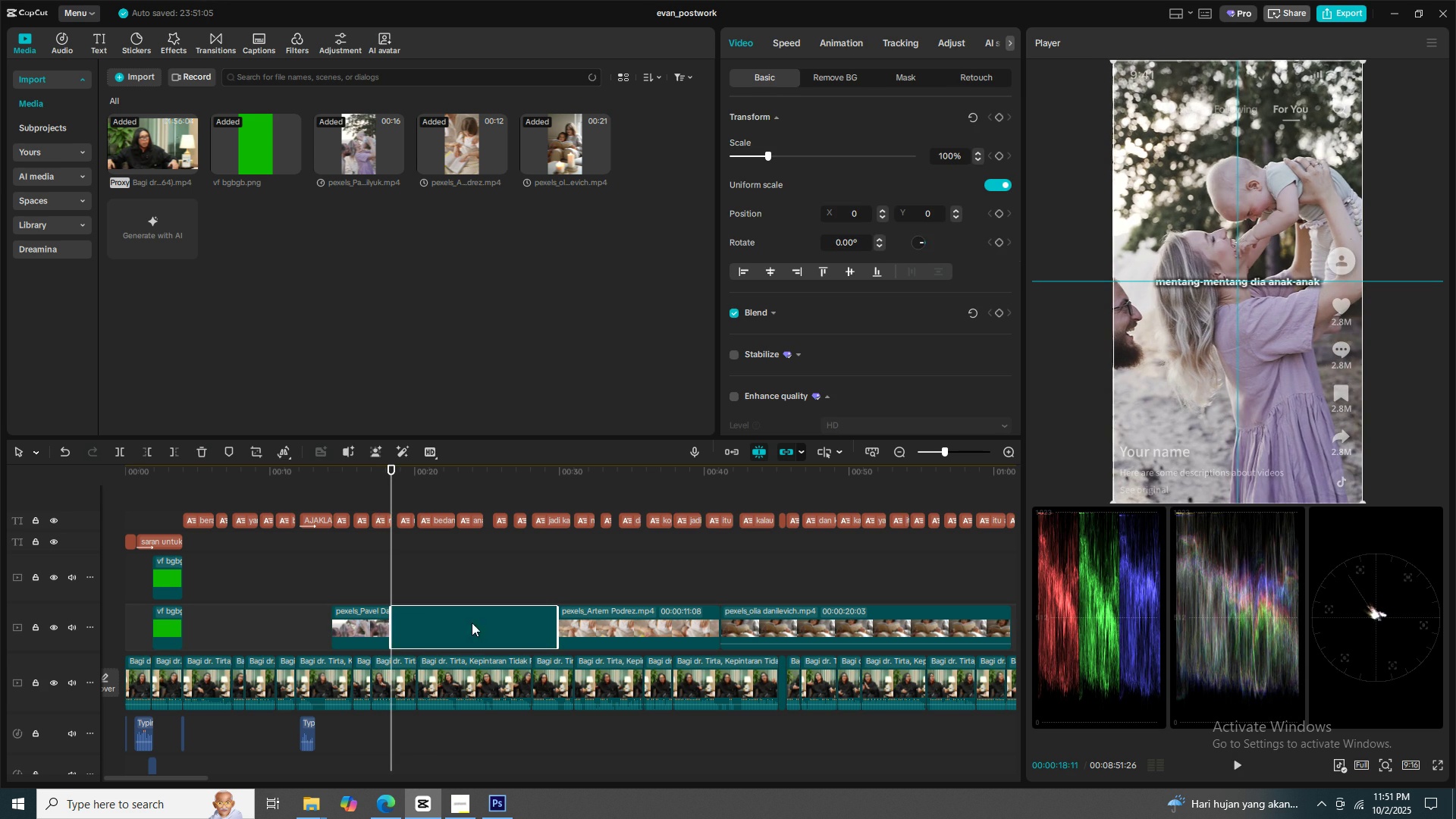 
key(X)